 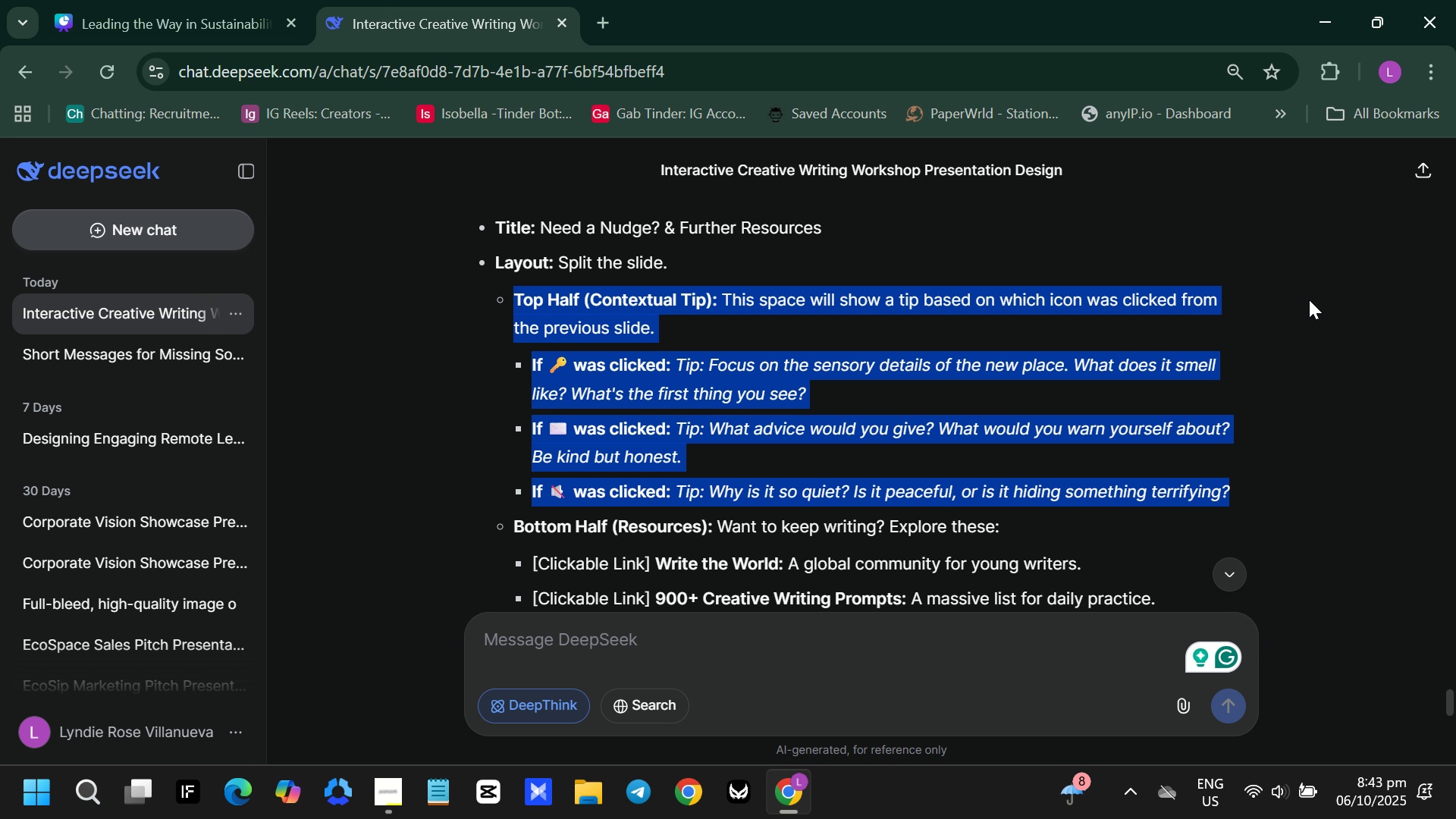 
scroll: coordinate [659, 400], scroll_direction: down, amount: 3.0
 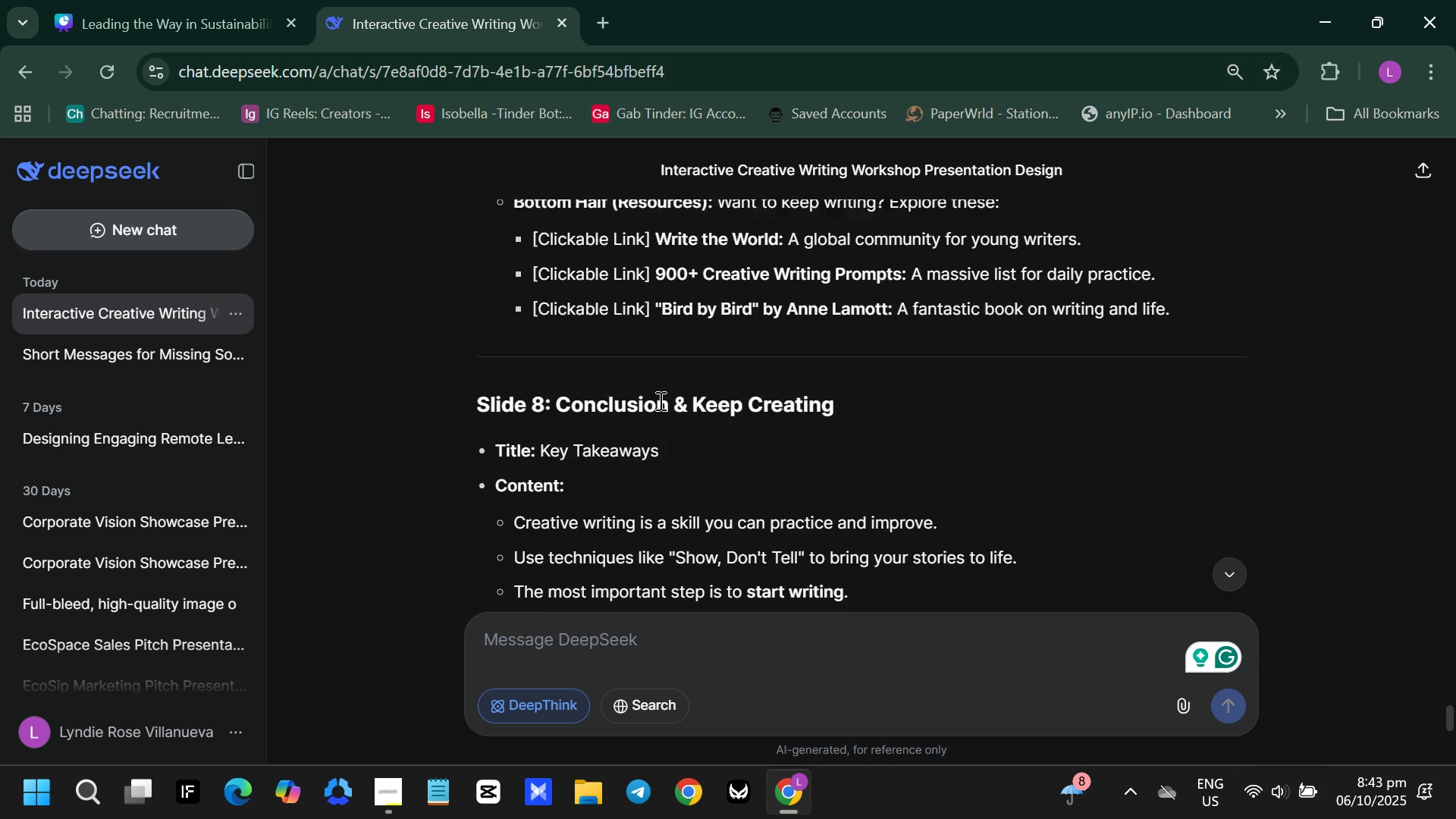 
scroll: coordinate [659, 400], scroll_direction: up, amount: 1.0
 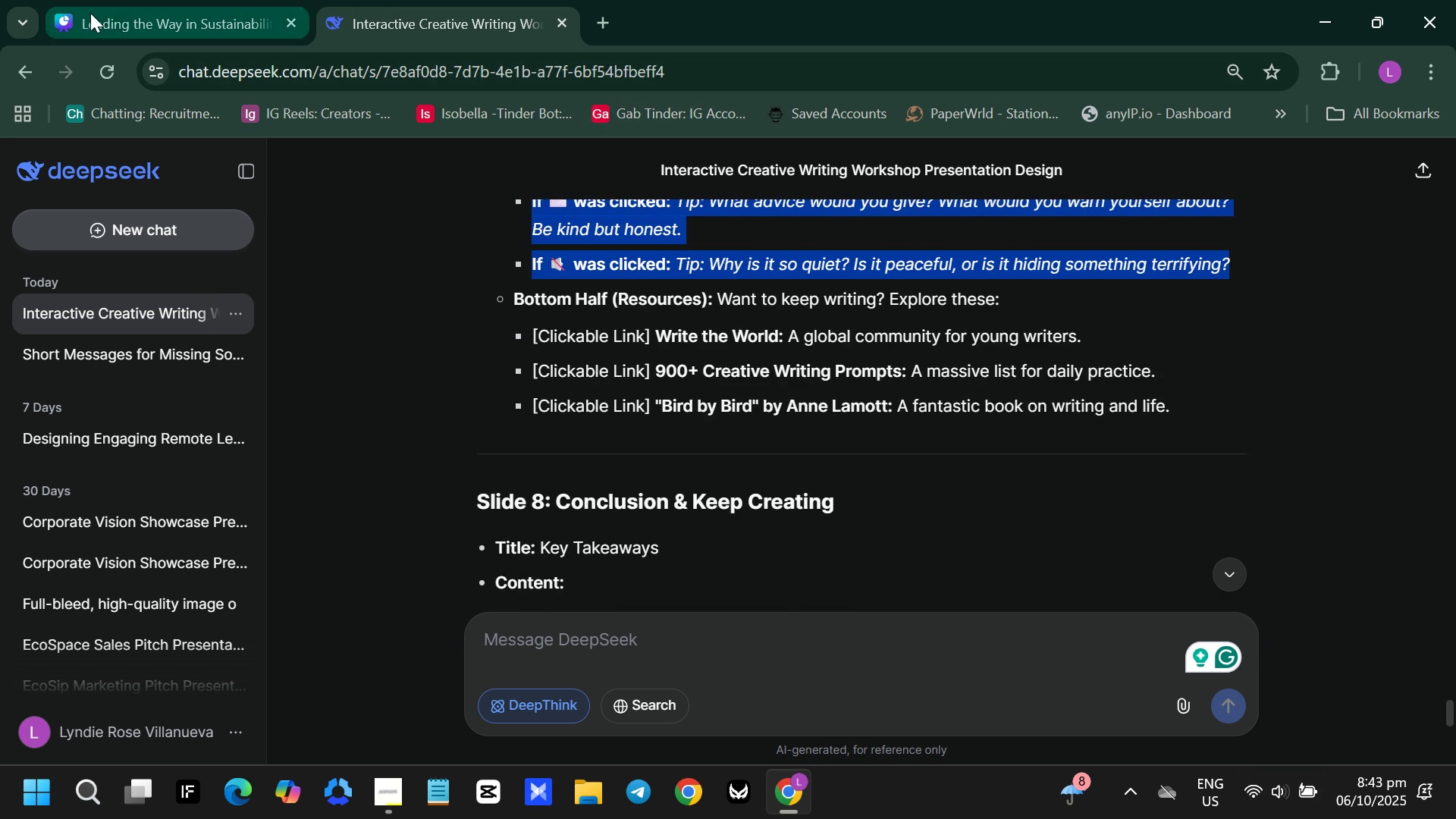 
left_click([107, 14])
 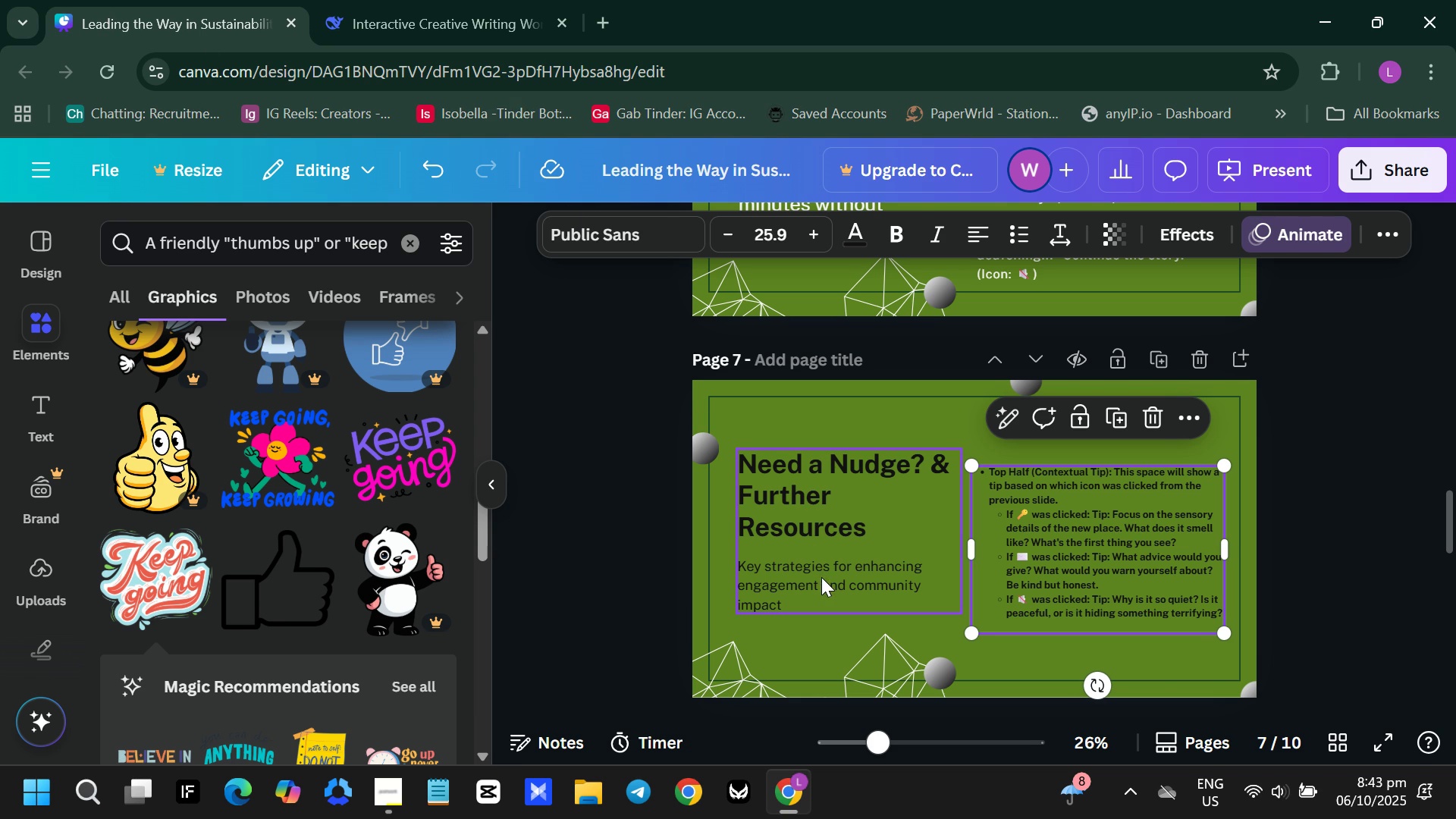 
left_click([821, 577])
 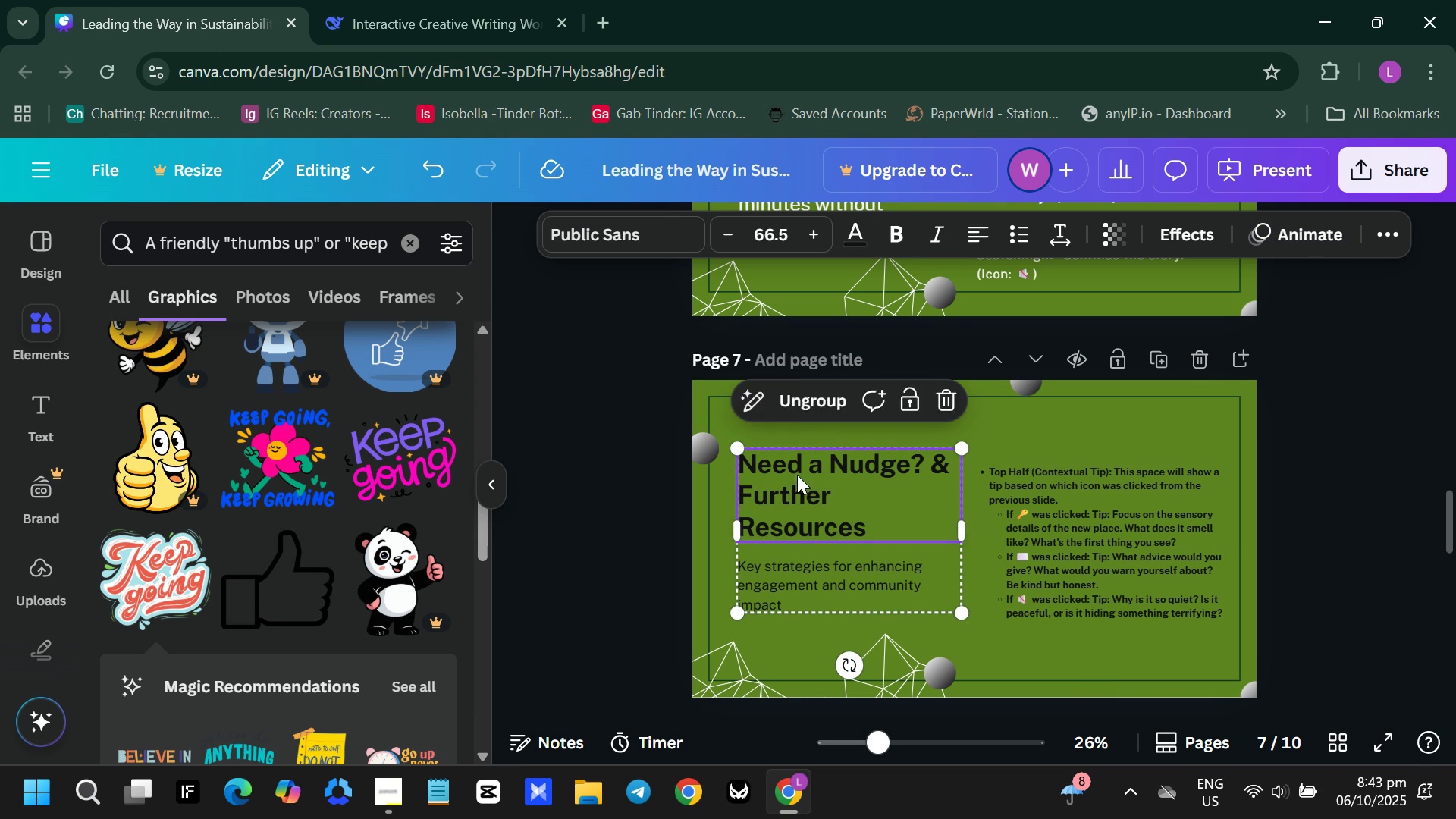 
double_click([797, 475])
 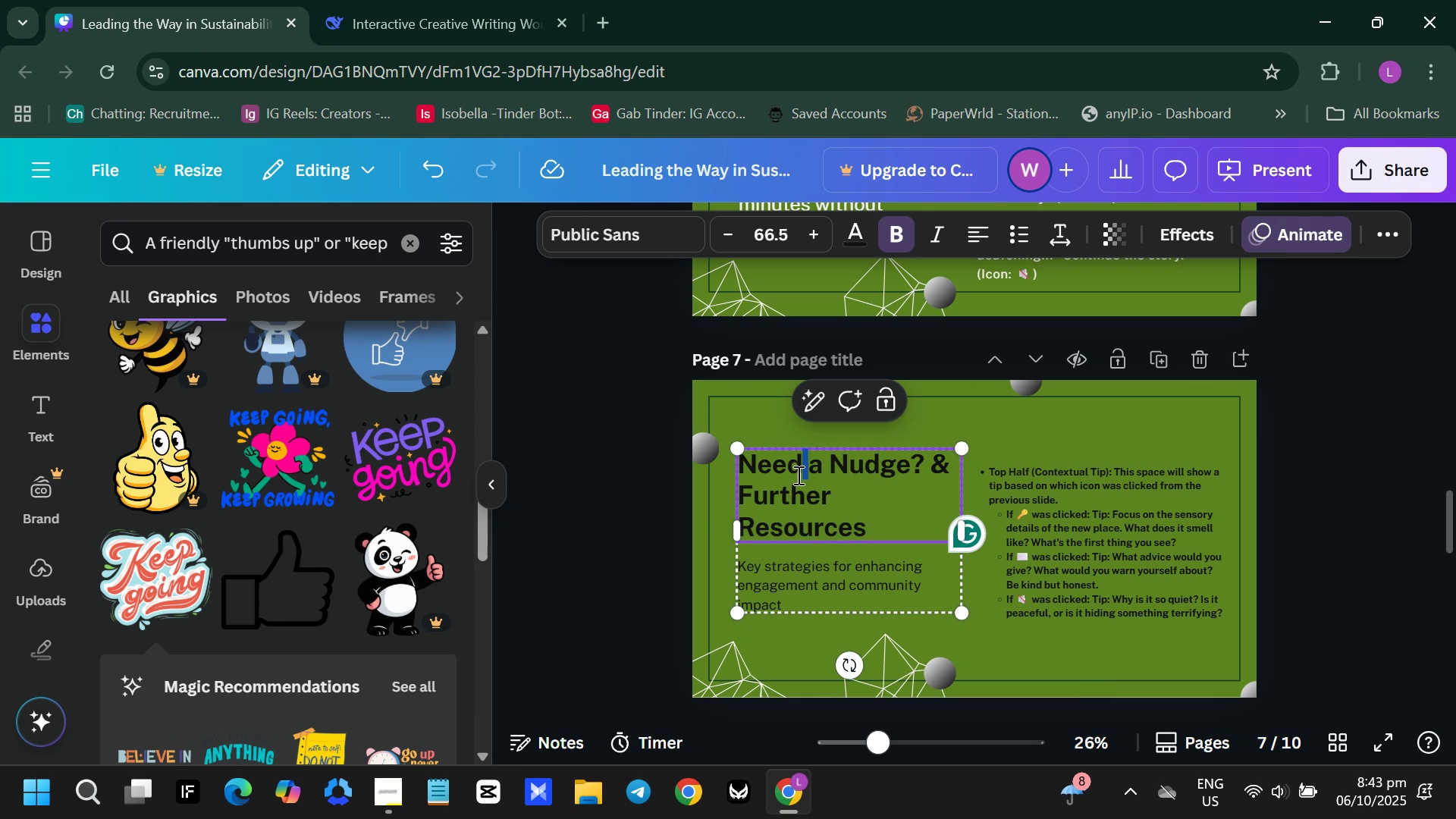 
double_click([797, 475])
 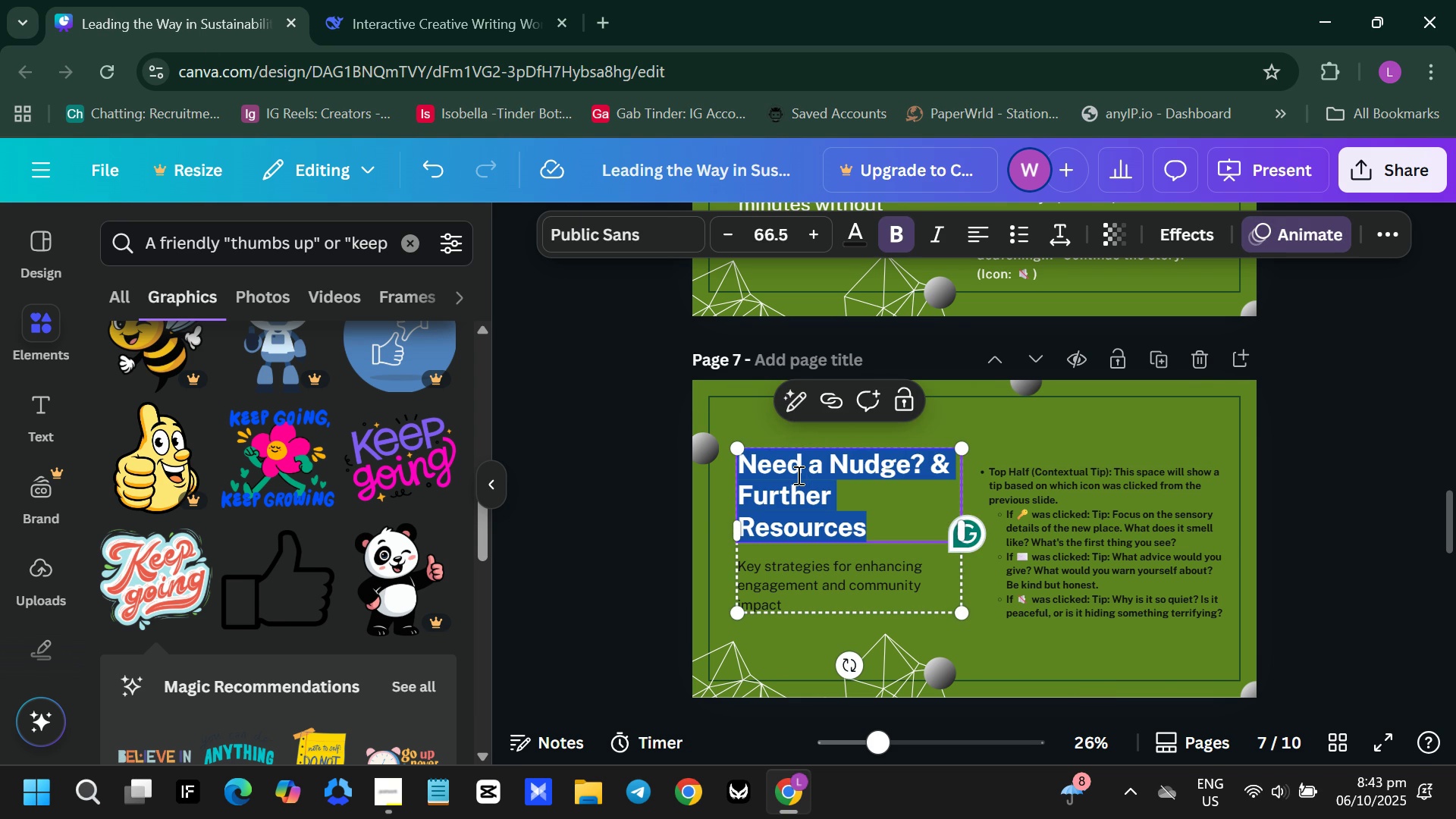 
triple_click([797, 475])
 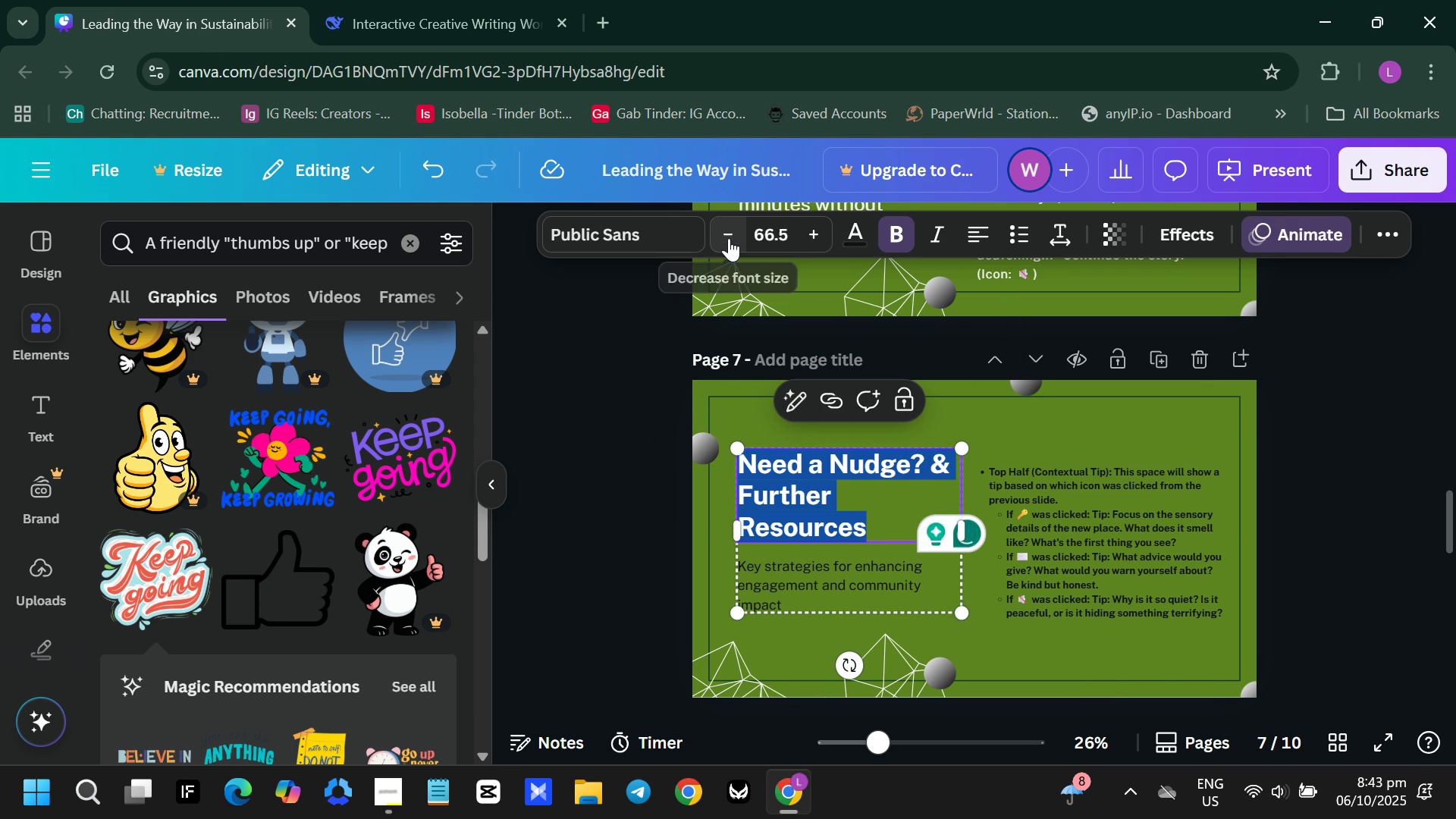 
double_click([729, 238])
 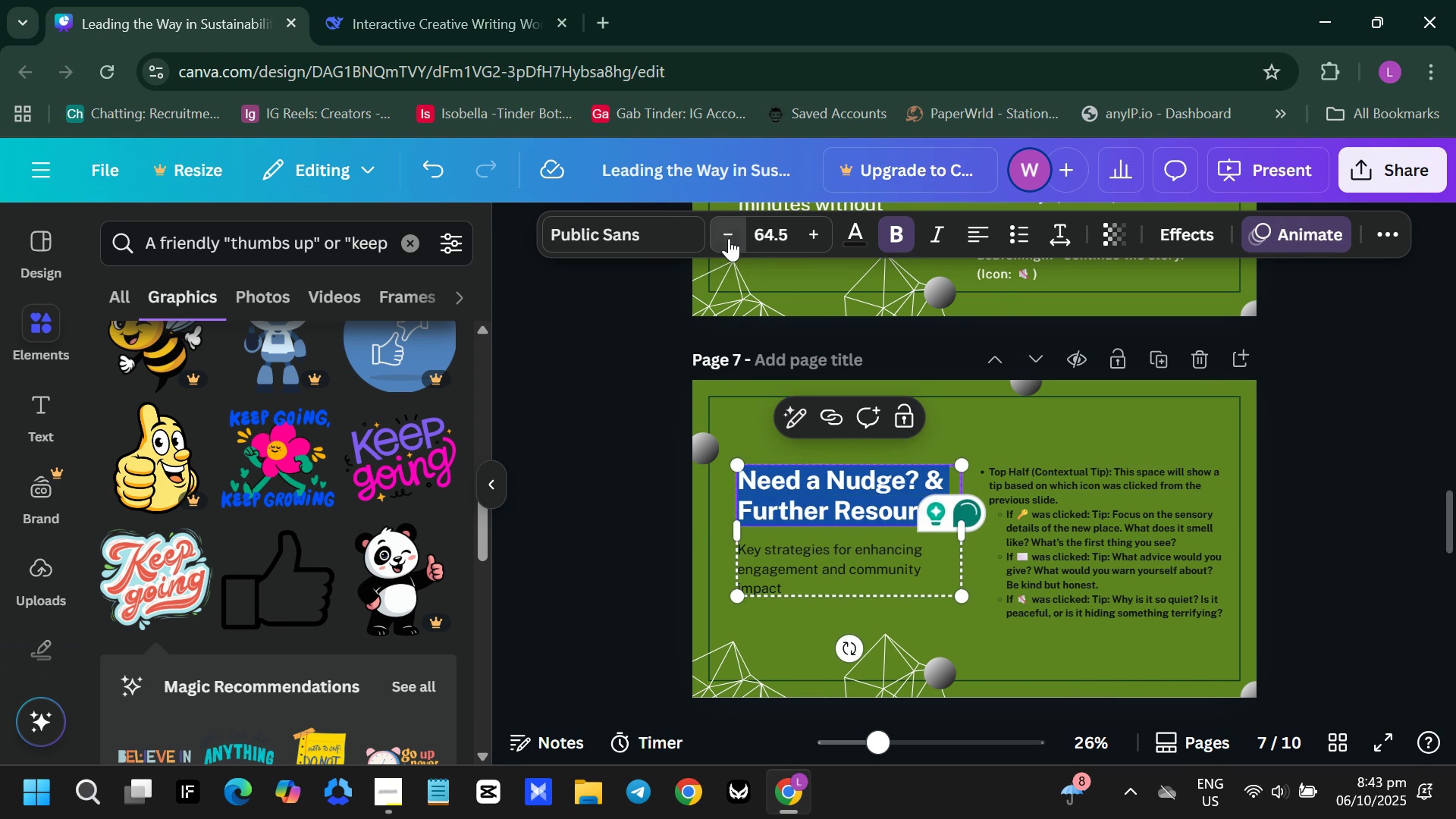 
triple_click([729, 238])
 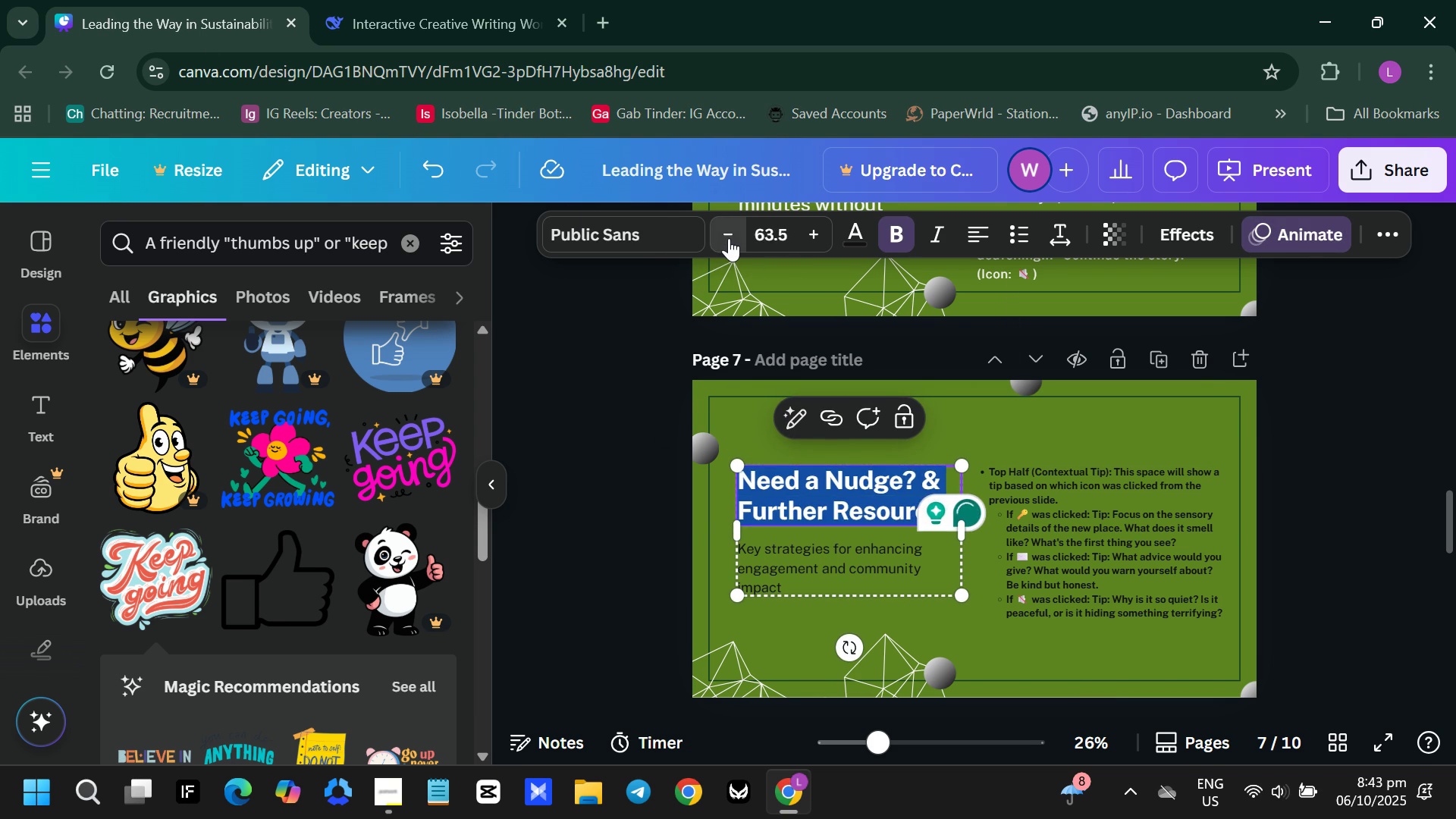 
triple_click([729, 238])
 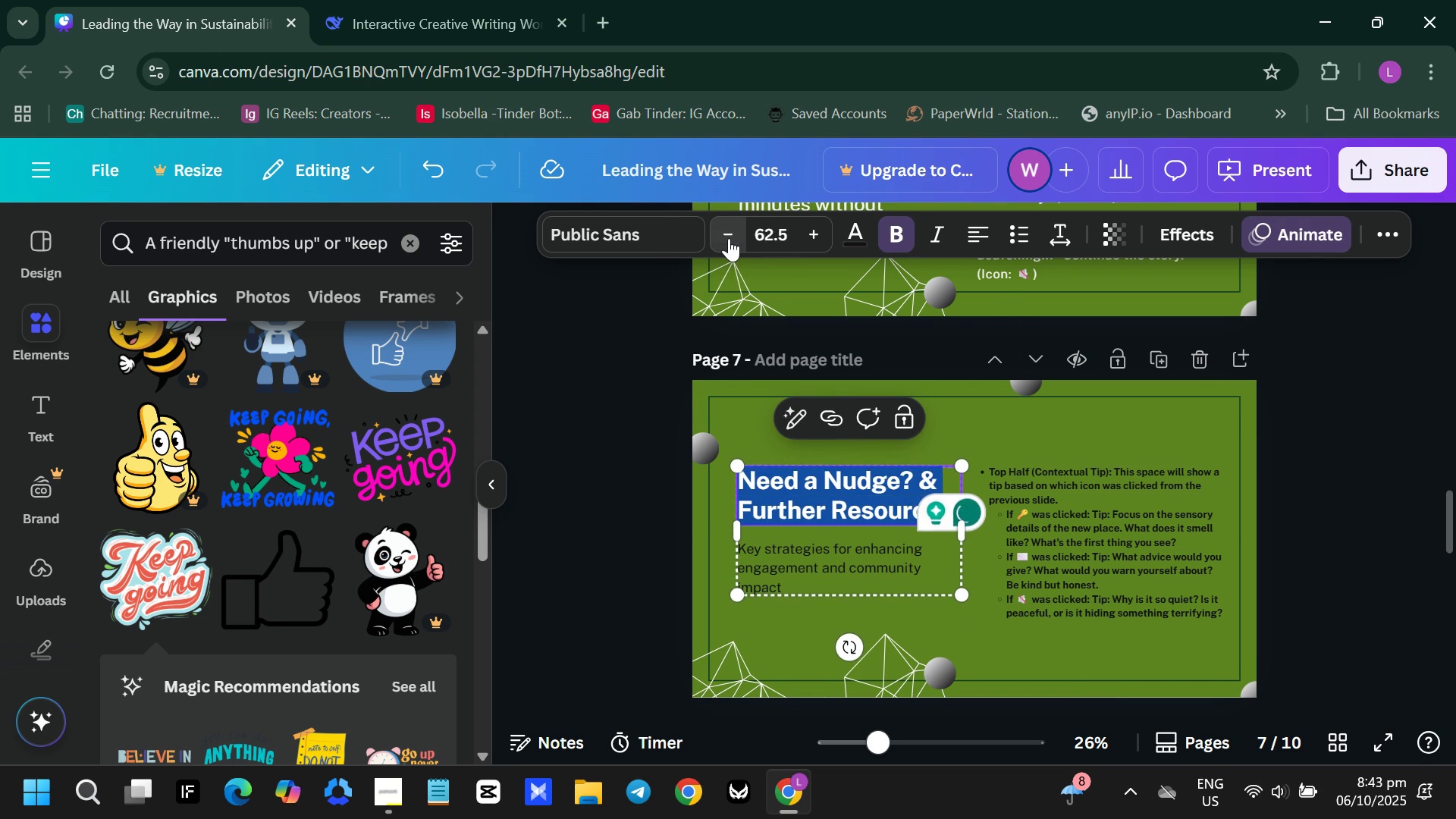 
triple_click([729, 238])
 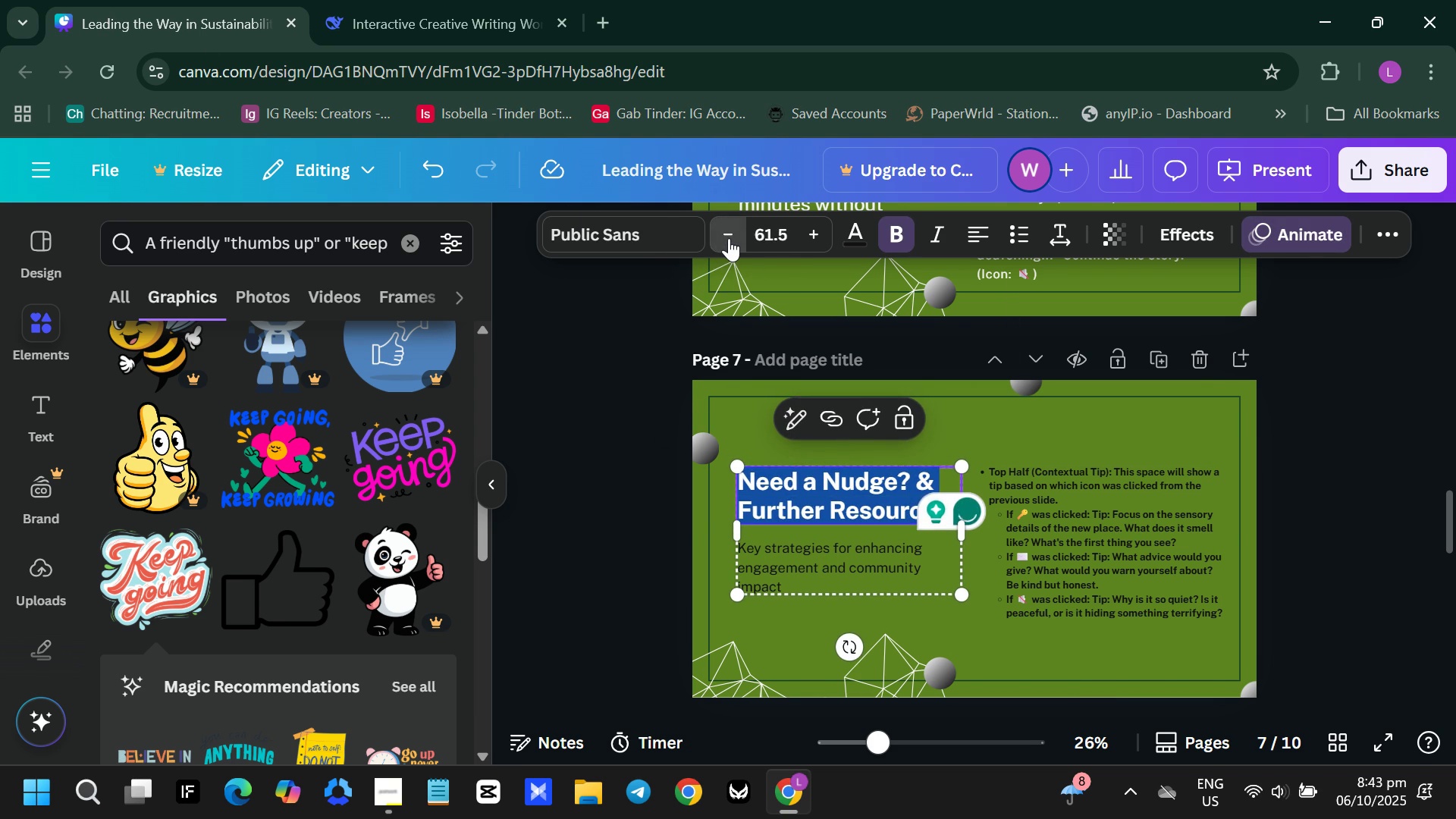 
triple_click([729, 238])
 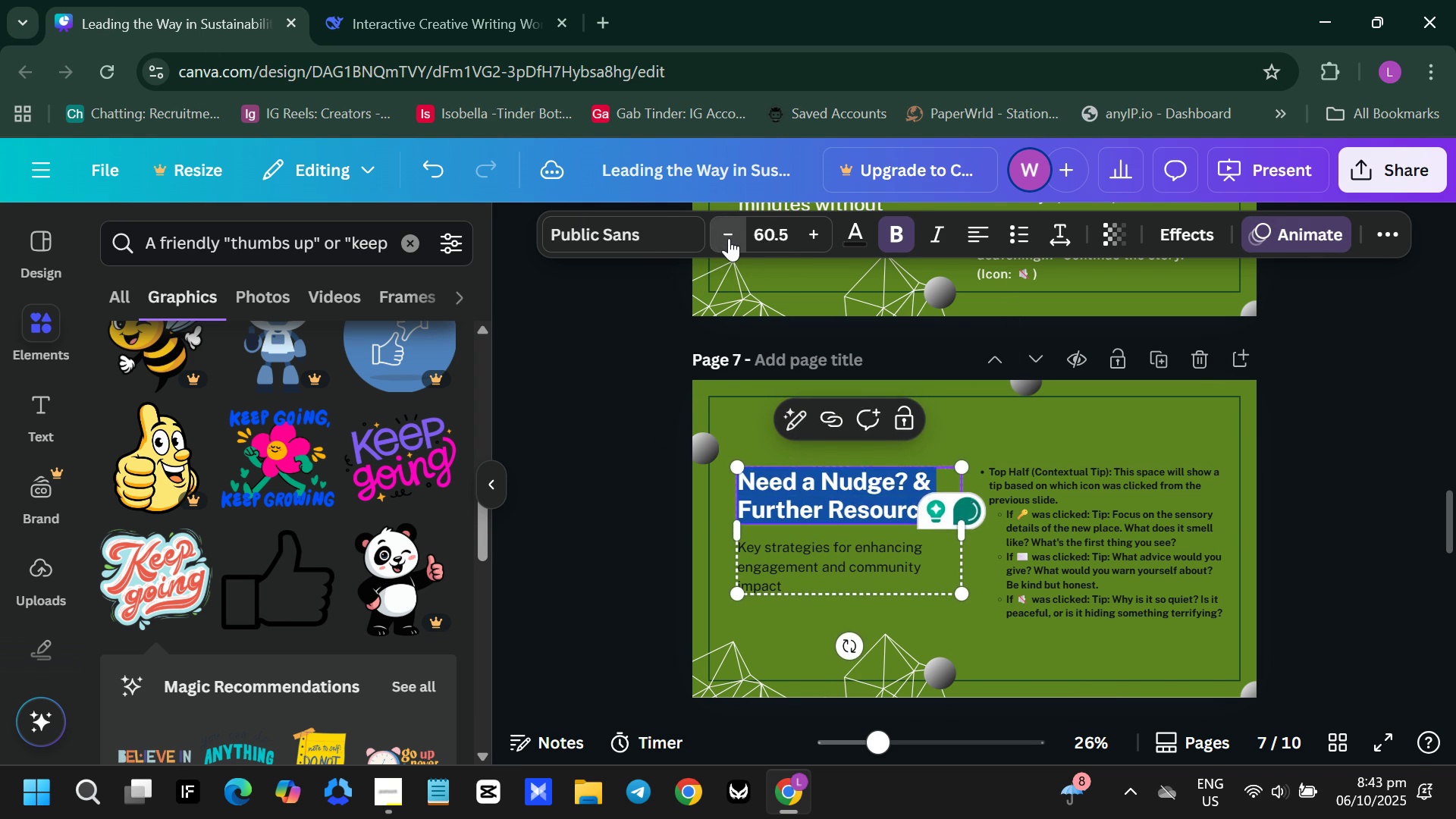 
triple_click([729, 238])
 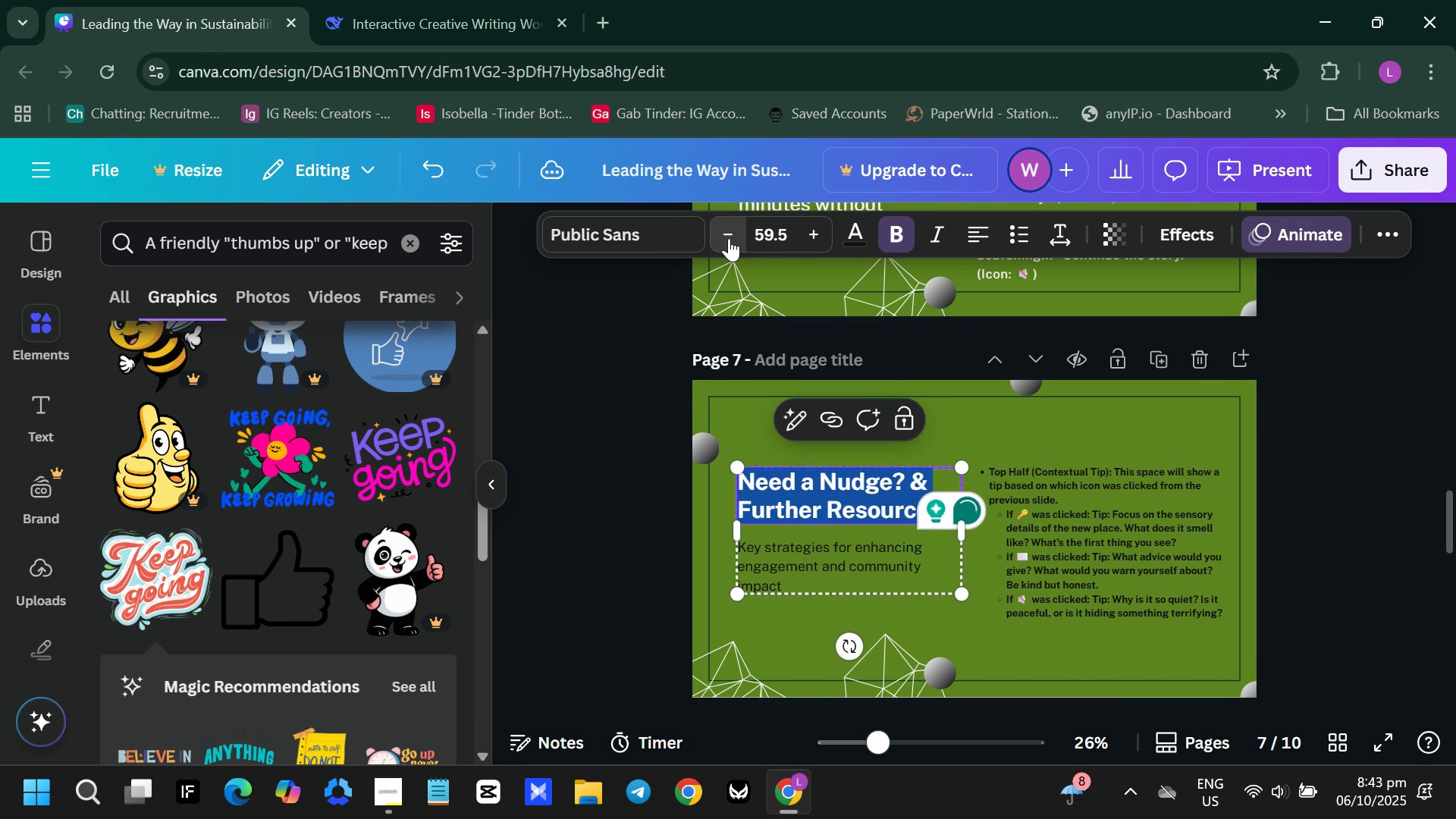 
triple_click([729, 238])
 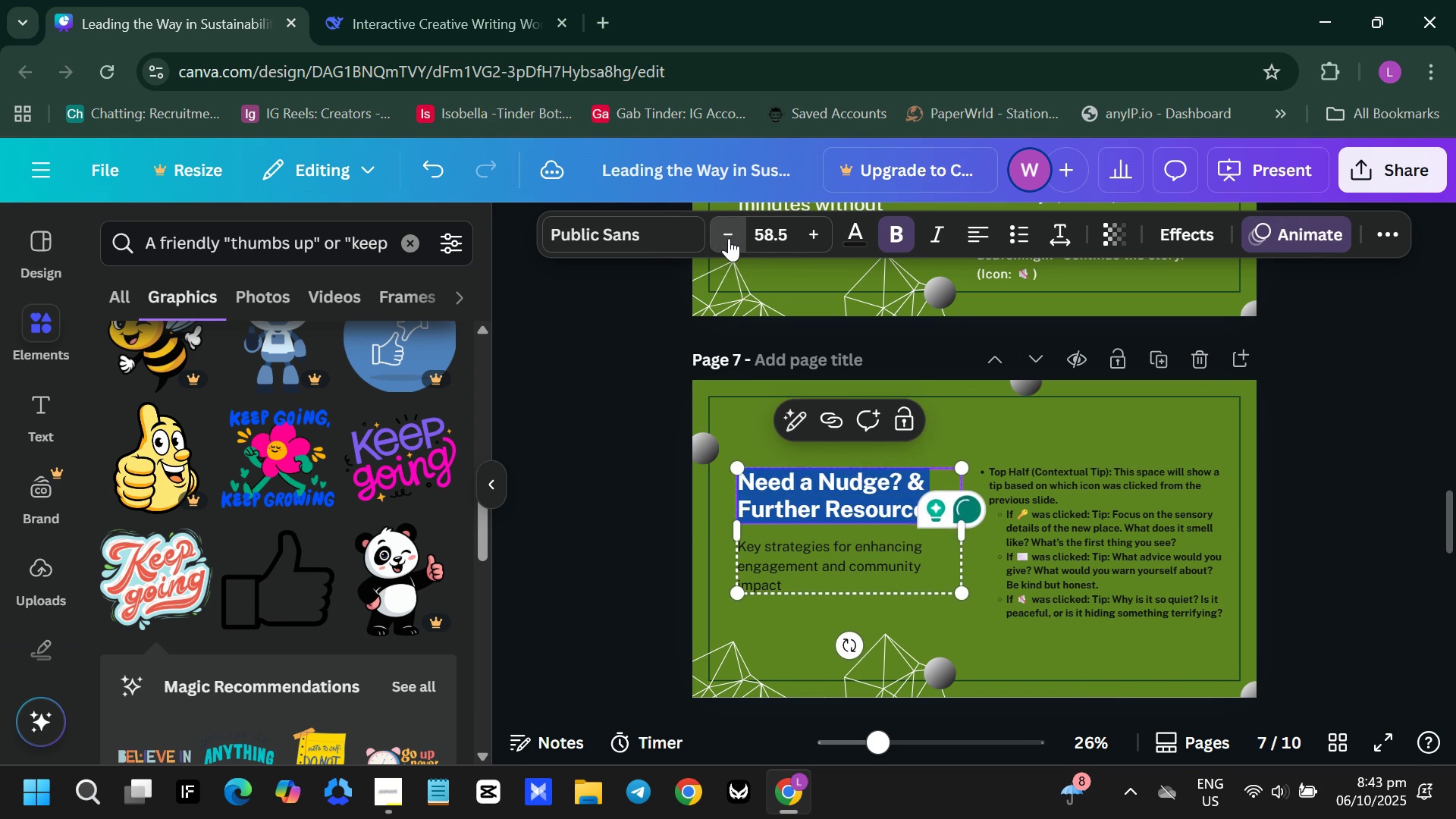 
triple_click([729, 238])
 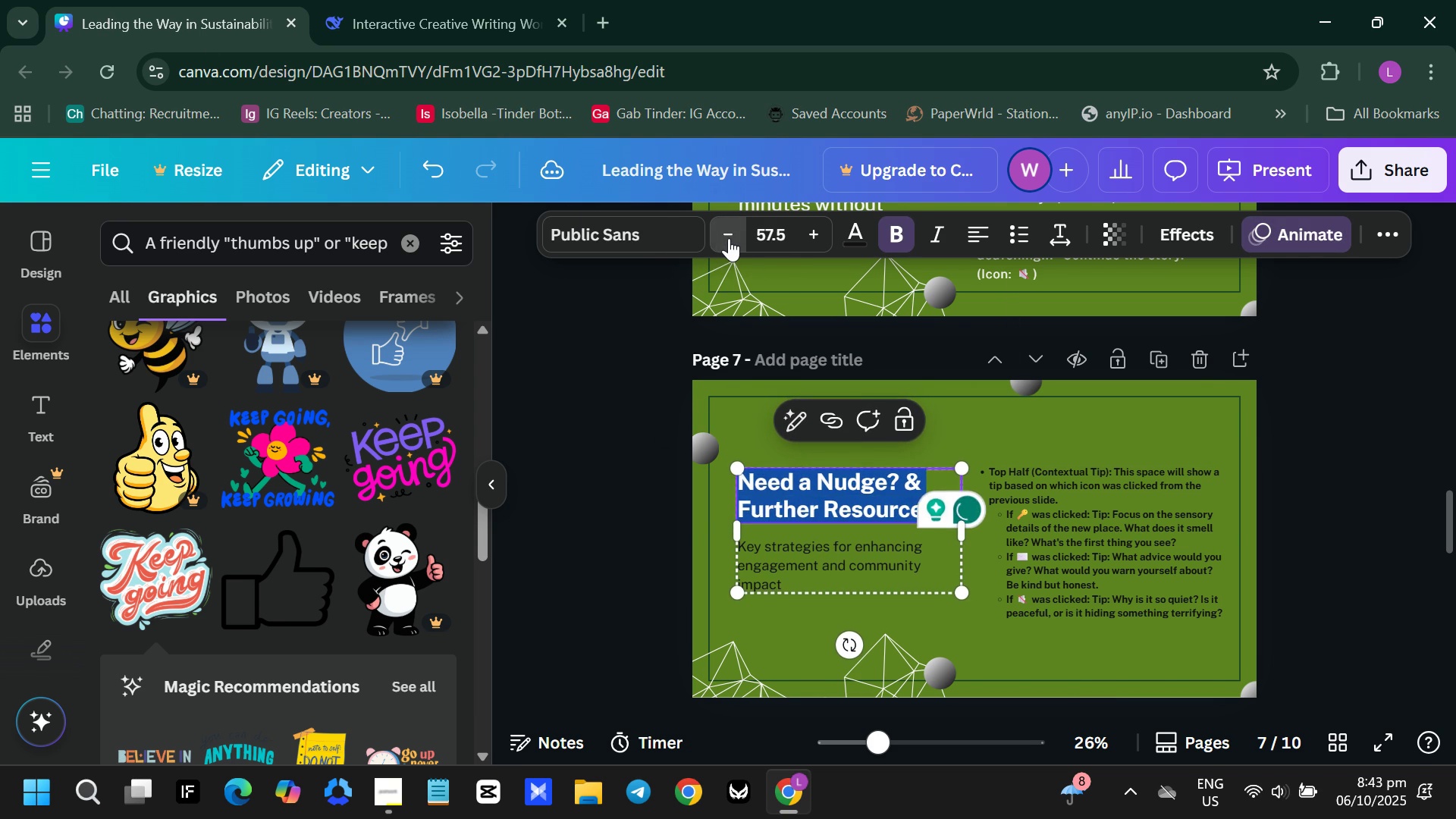 
triple_click([729, 238])
 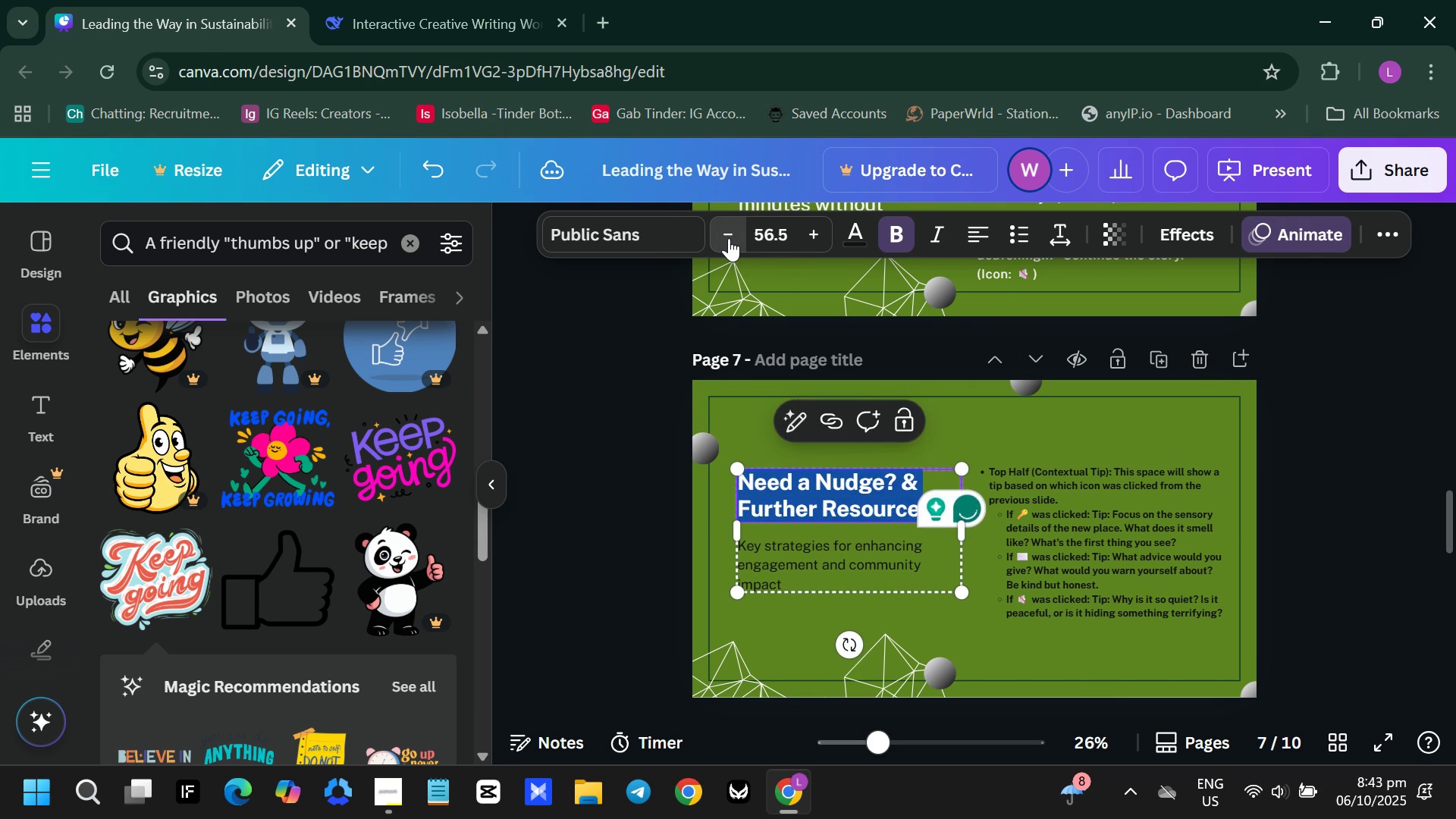 
triple_click([729, 238])
 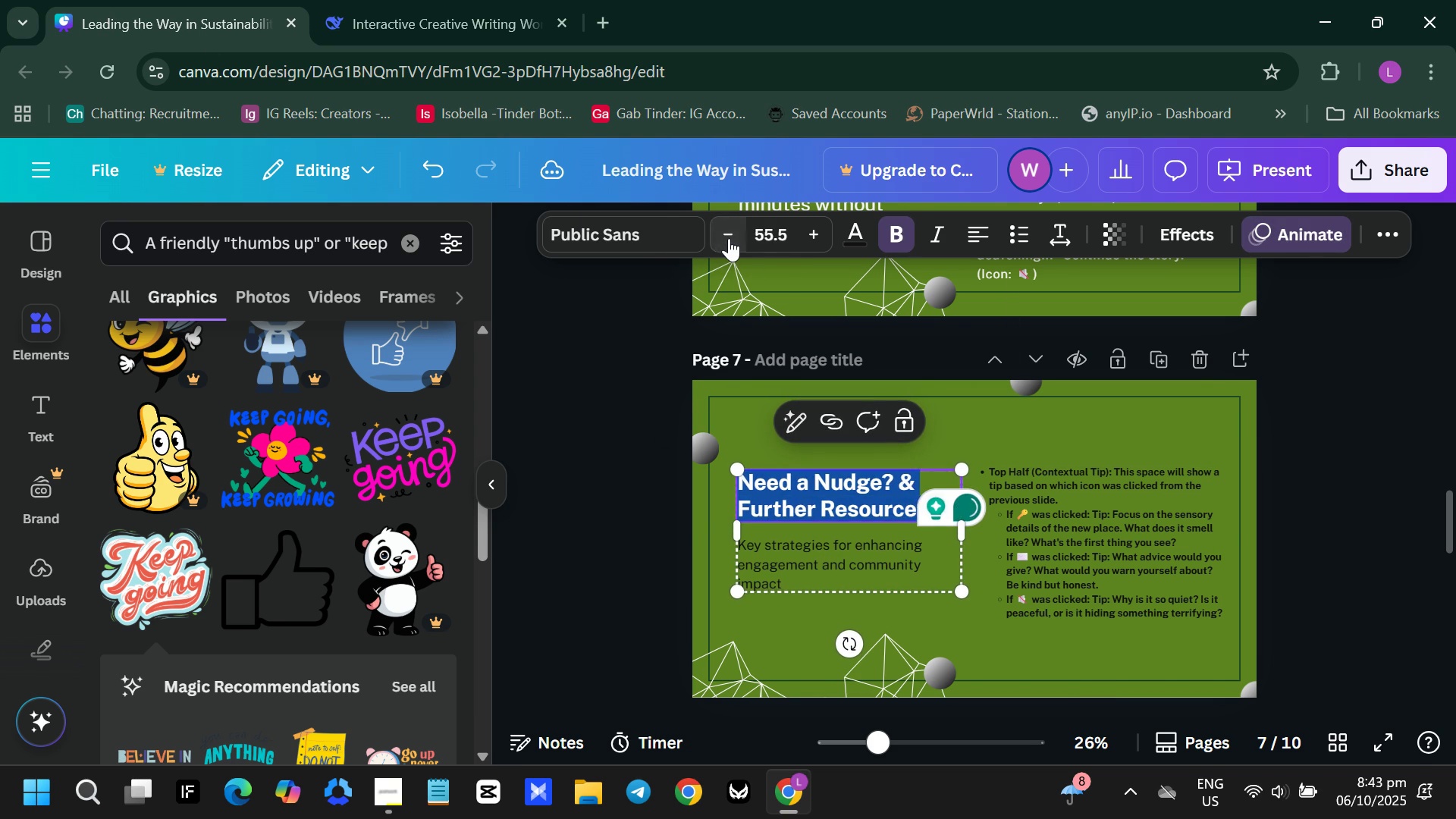 
triple_click([729, 238])
 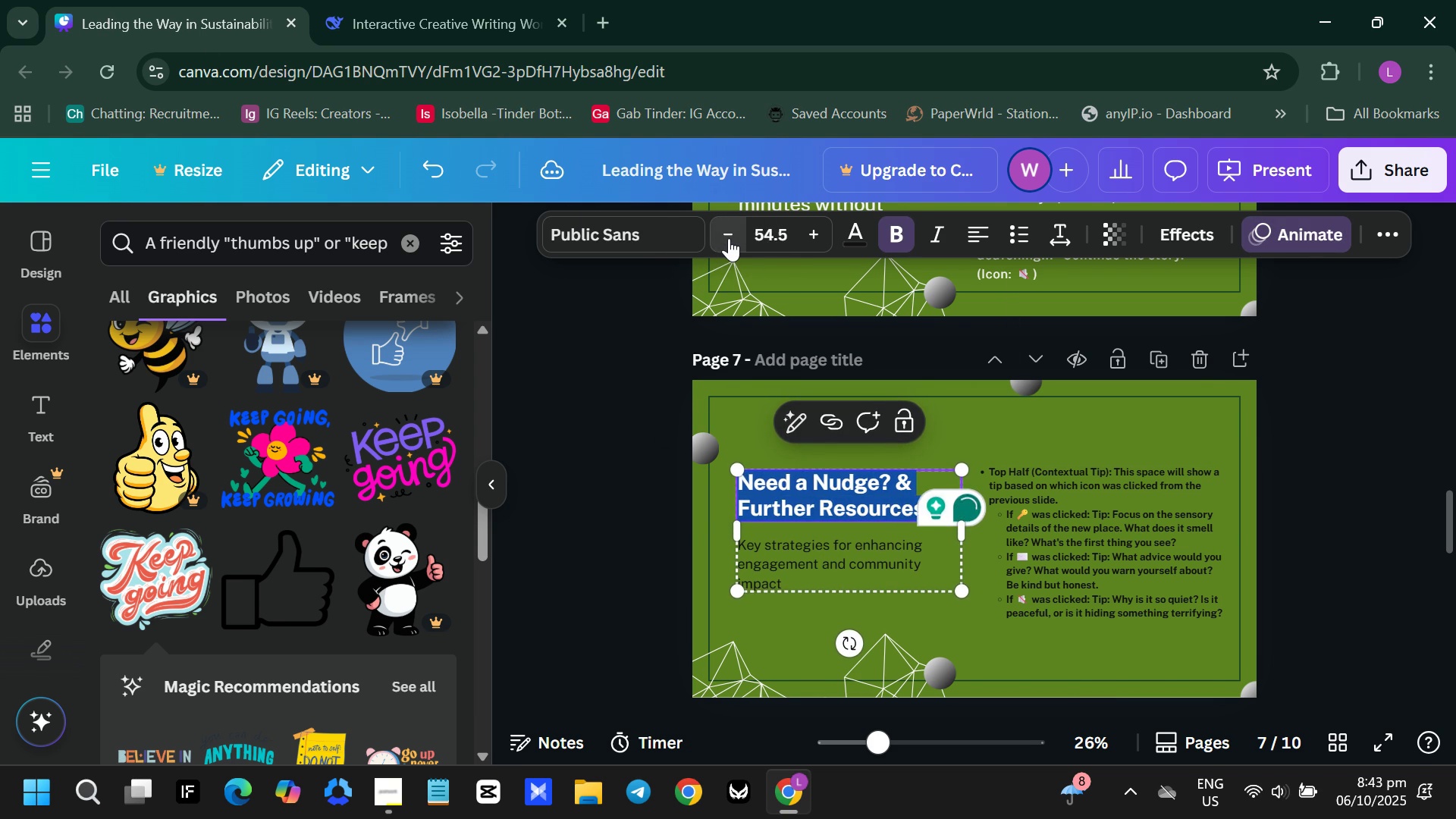 
triple_click([729, 238])
 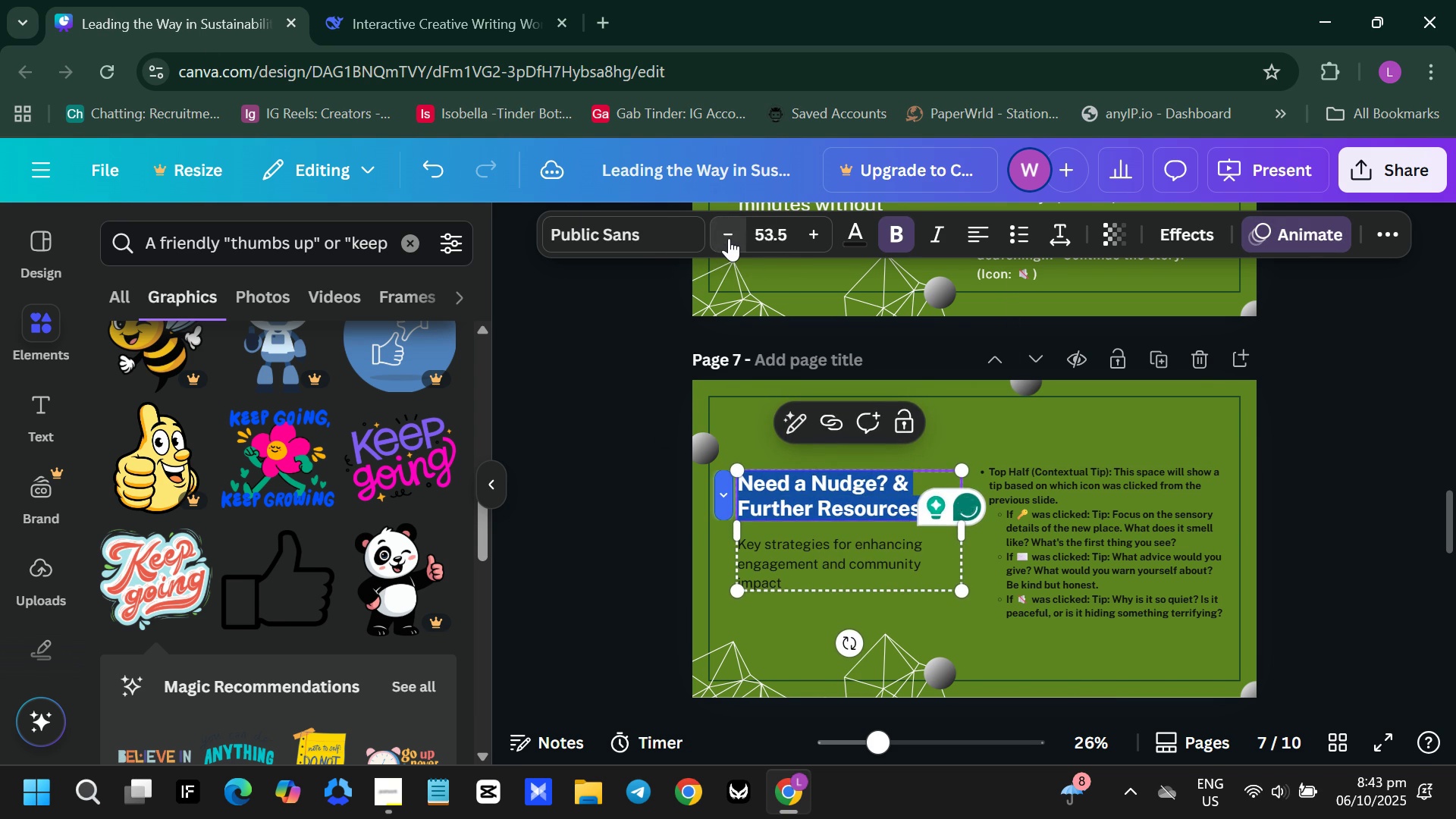 
triple_click([729, 238])
 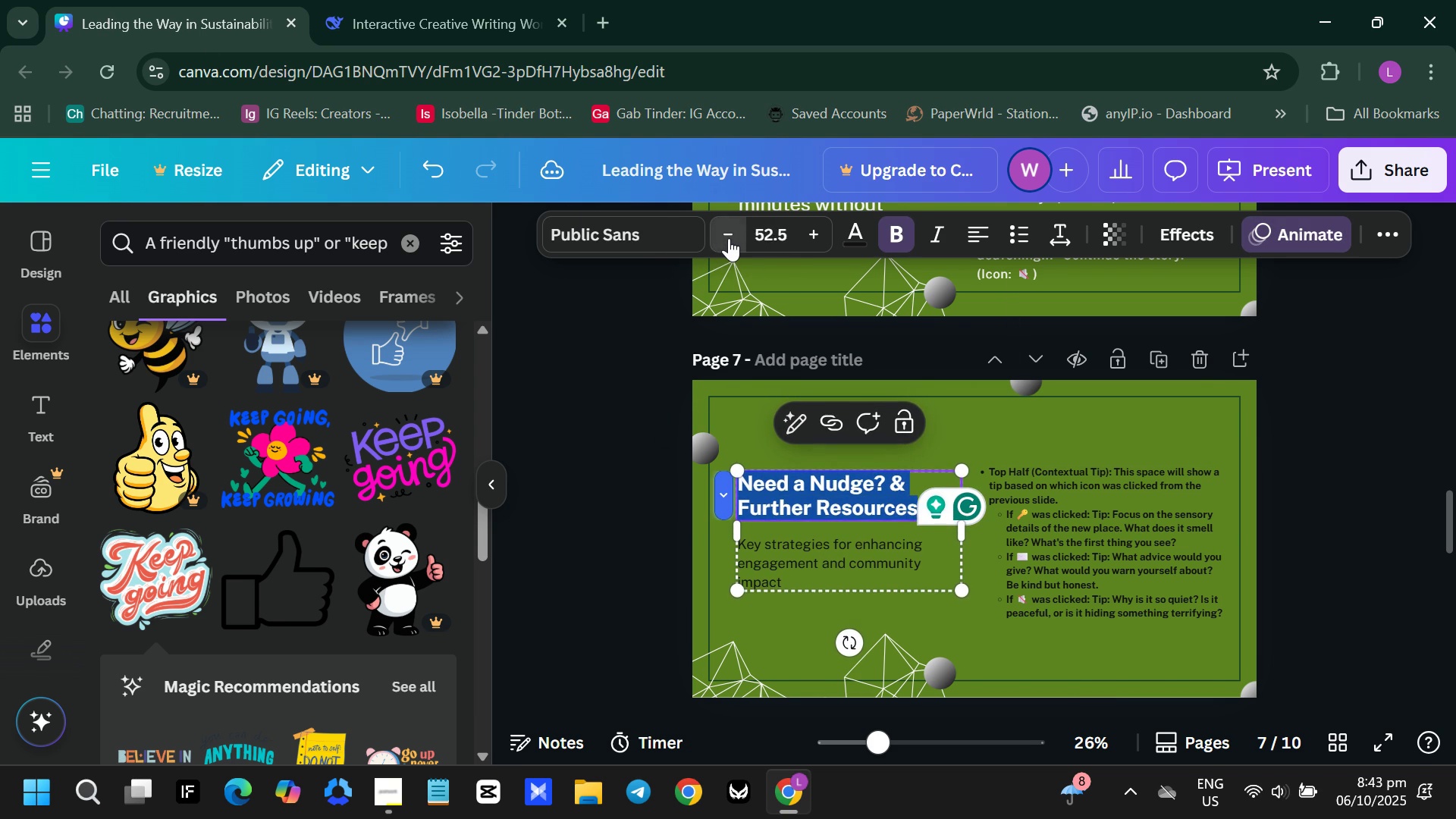 
triple_click([729, 238])
 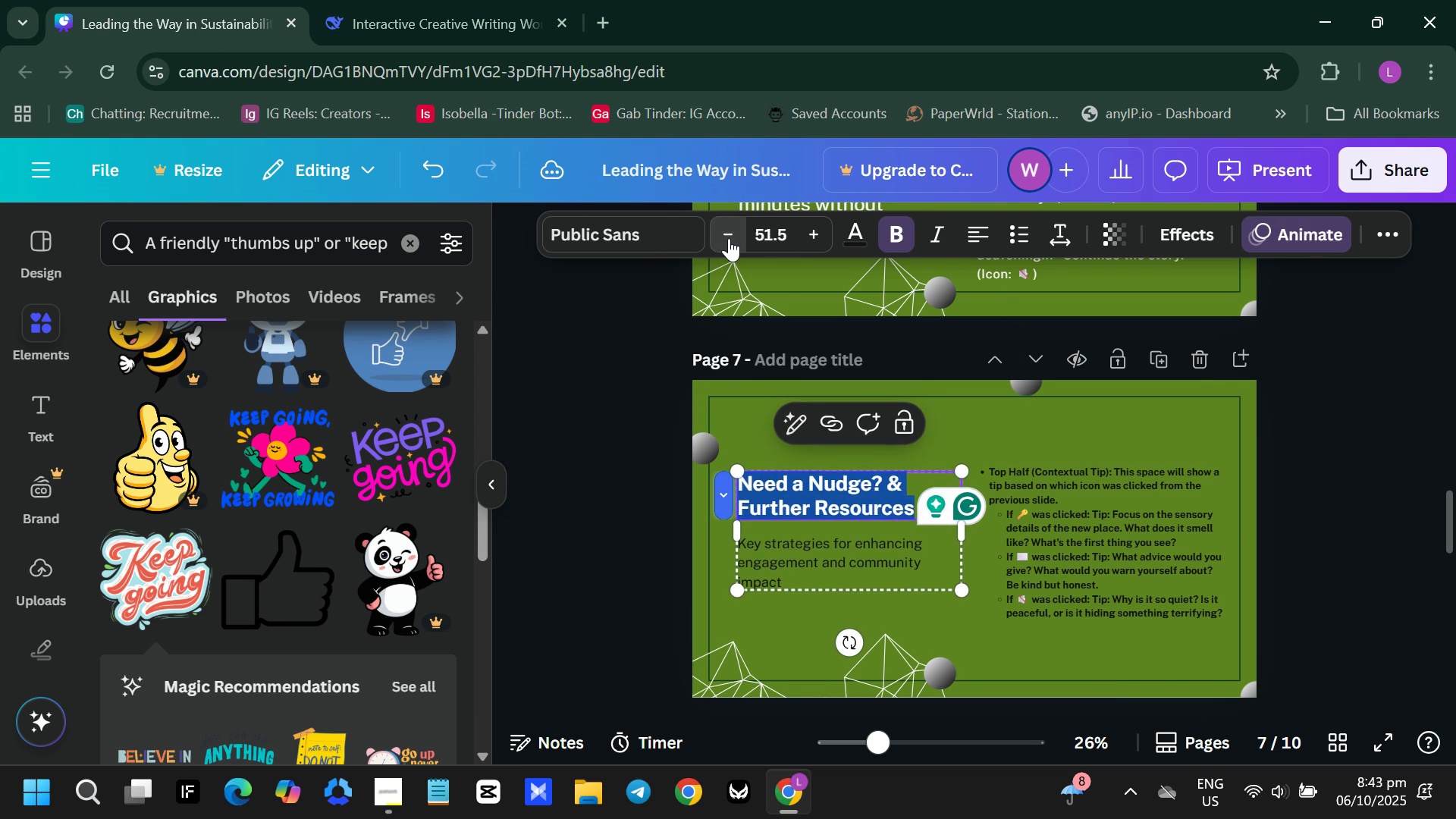 
triple_click([729, 238])
 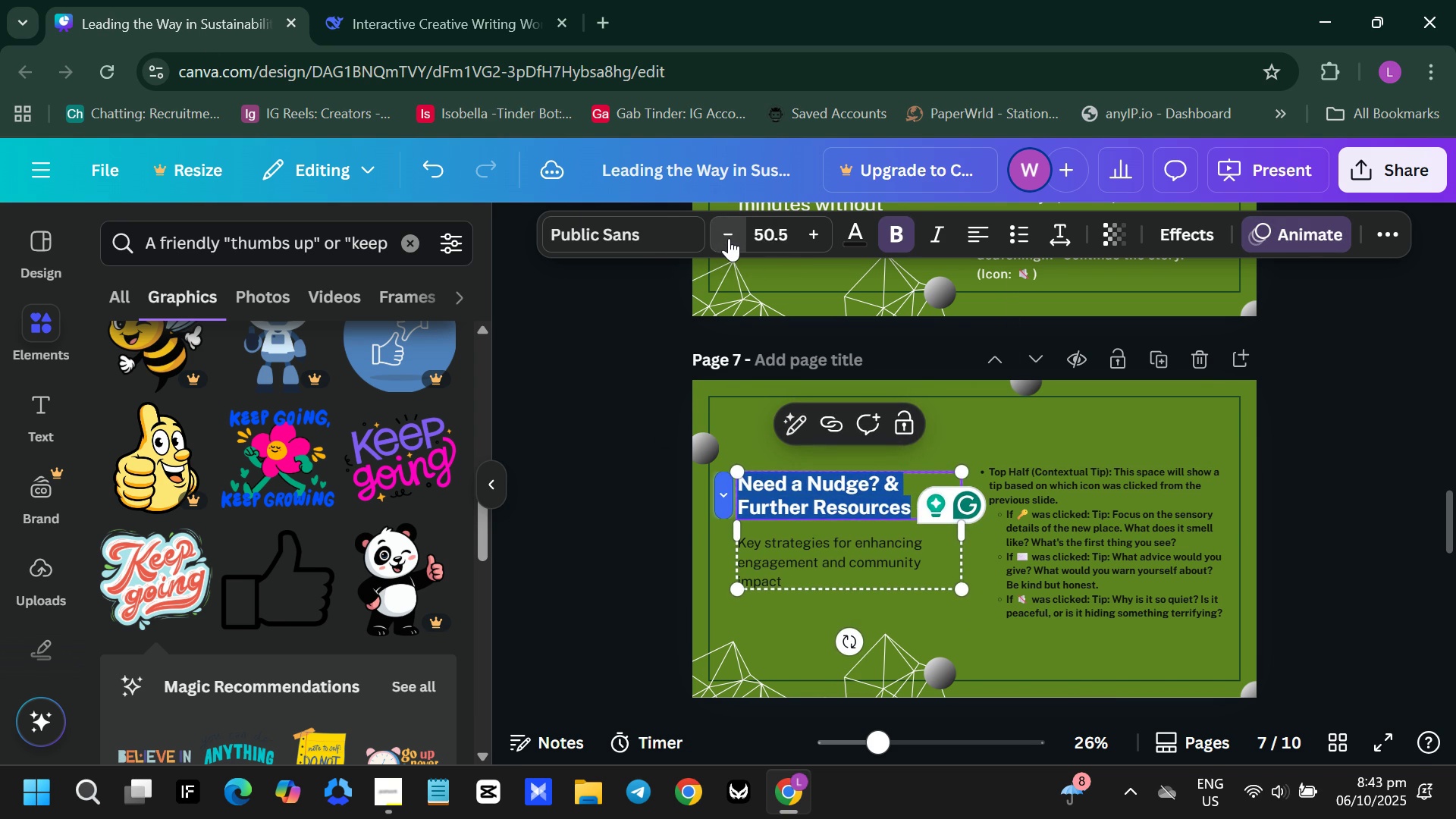 
triple_click([729, 238])
 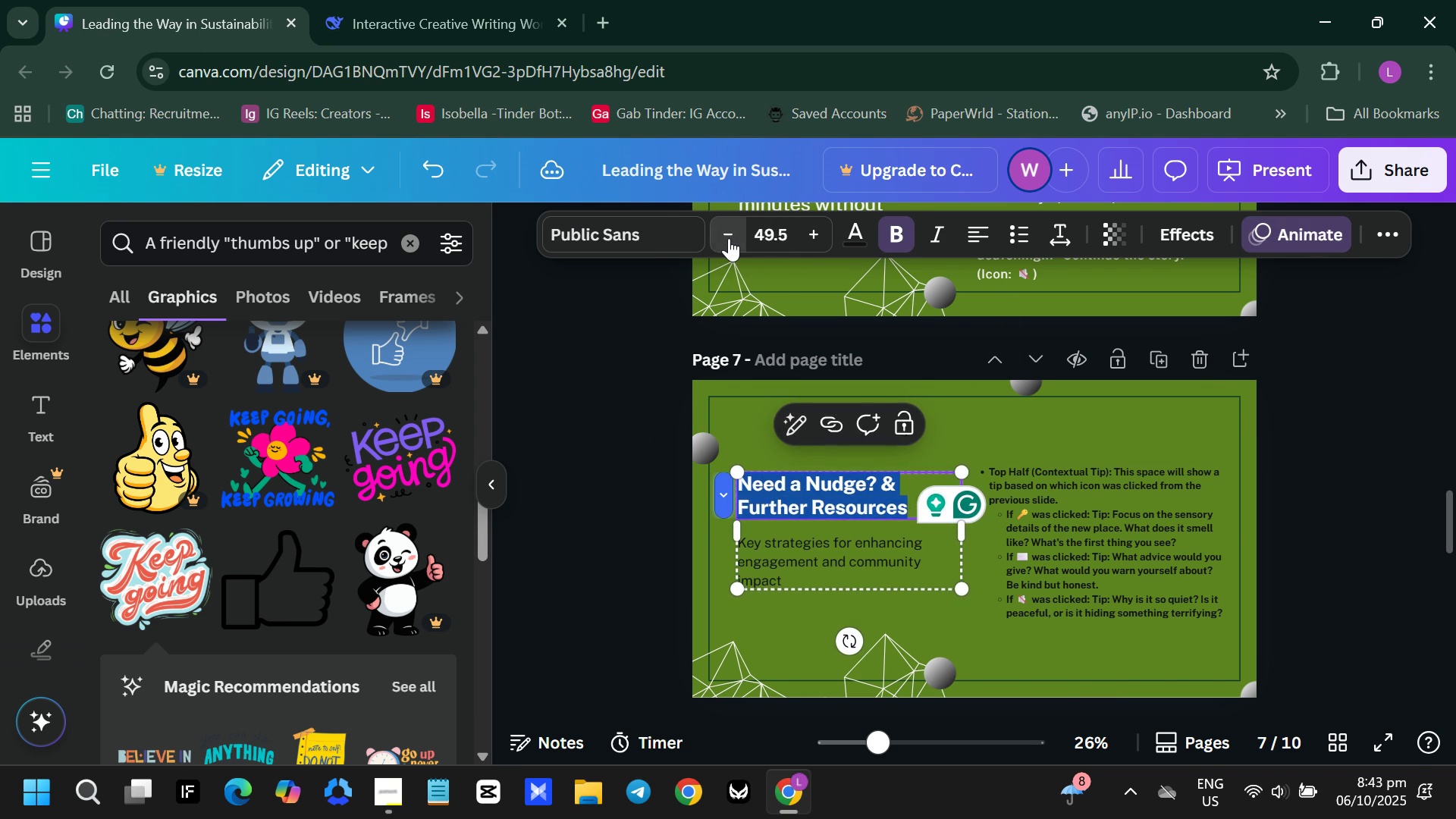 
triple_click([729, 238])
 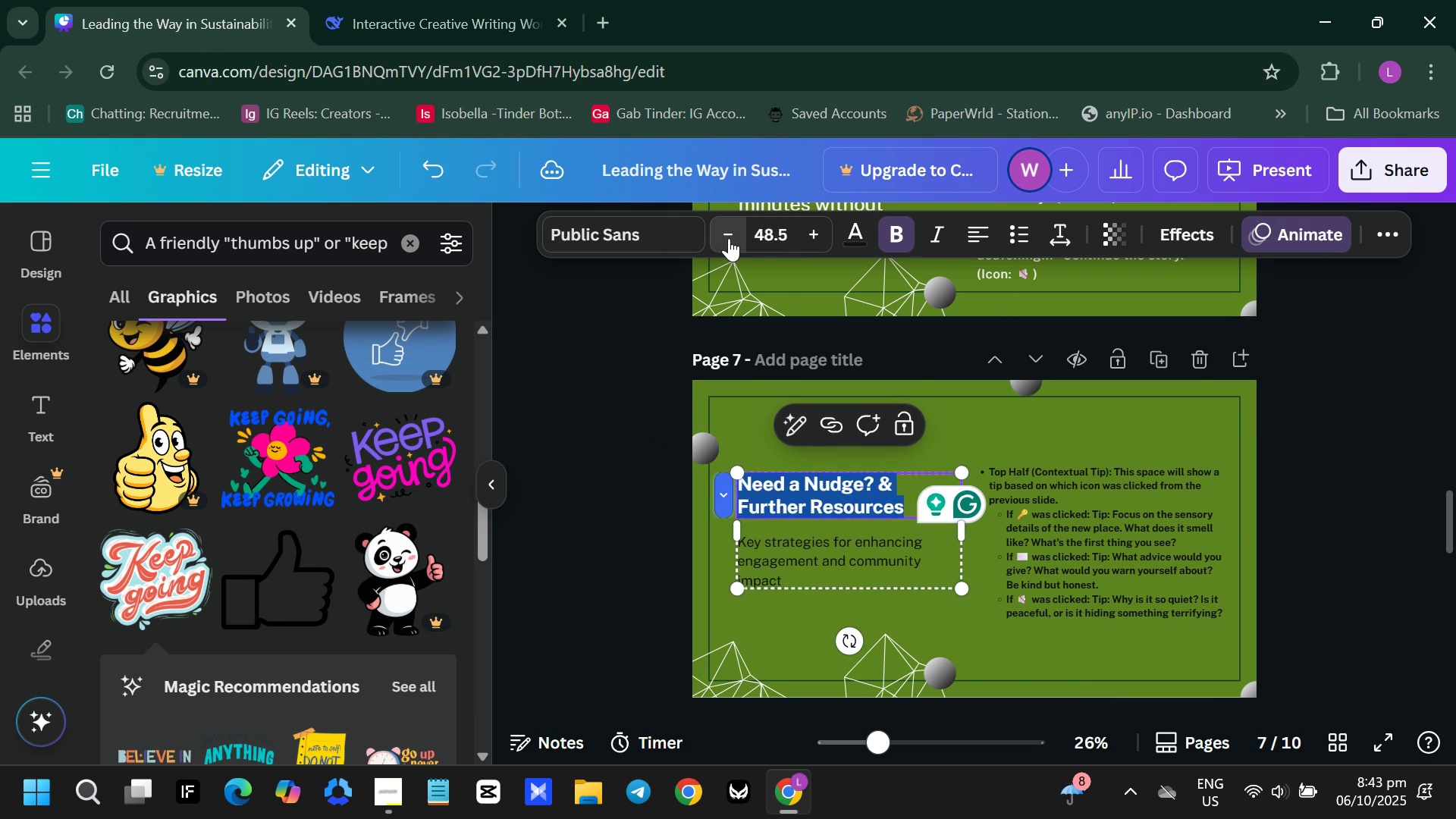 
triple_click([729, 238])
 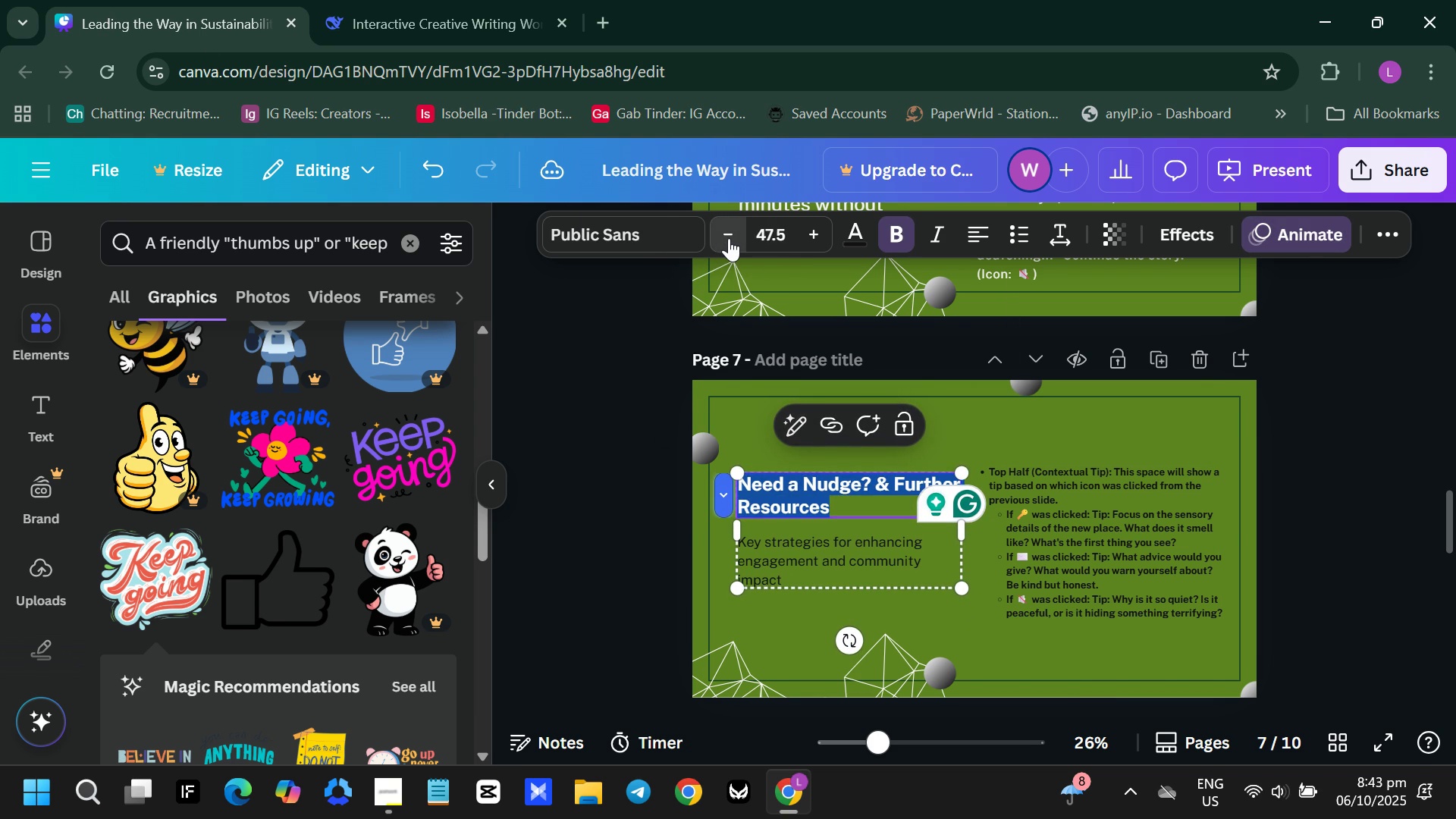 
triple_click([729, 238])